 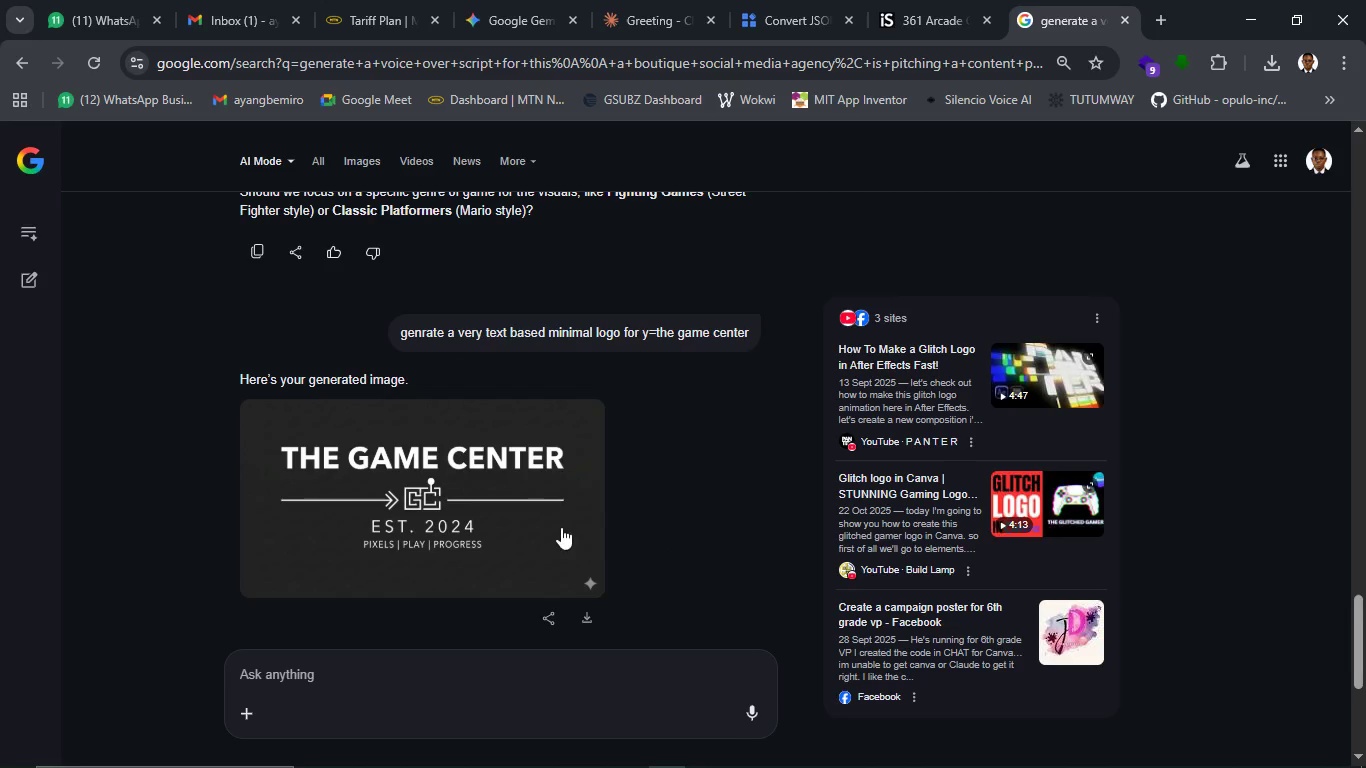 
left_click([560, 674])
 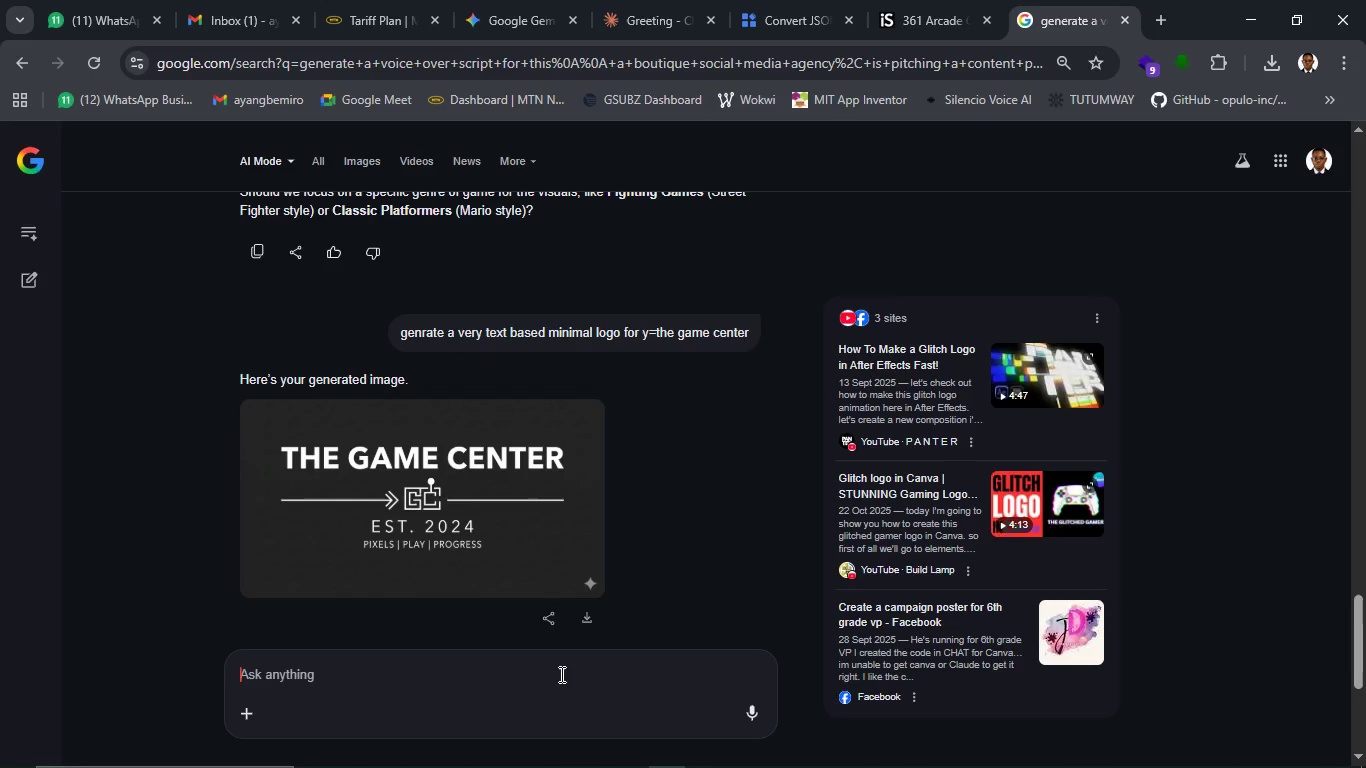 
type(the name is glitch and grill)
 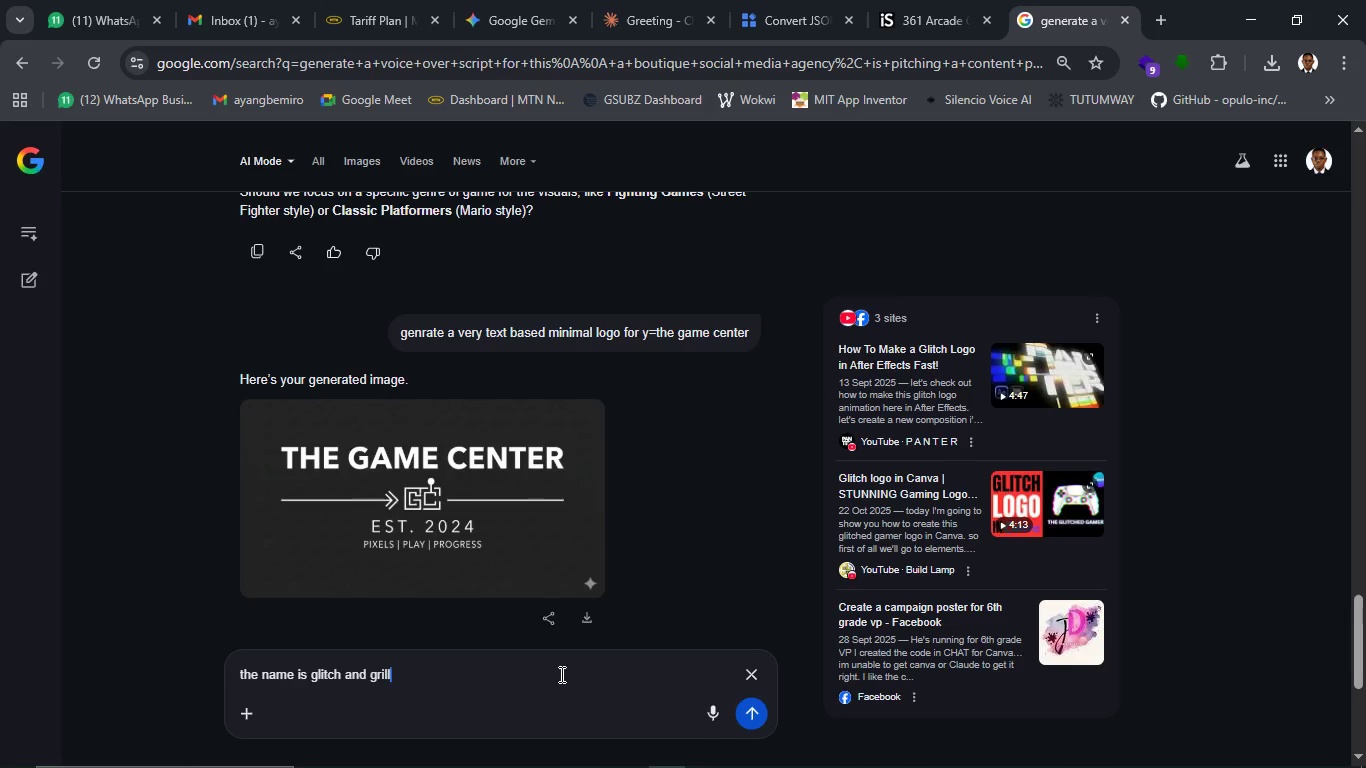 
key(Enter)
 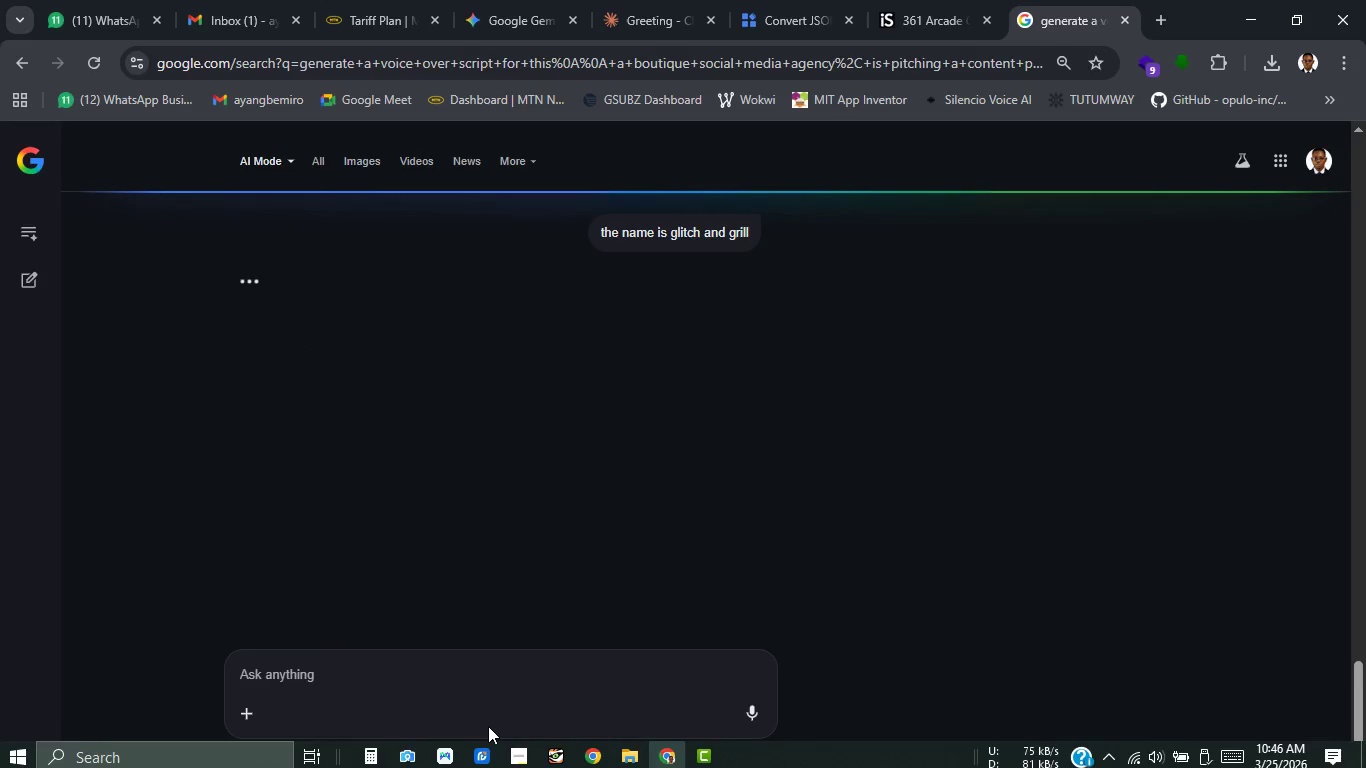 
left_click([531, 753])